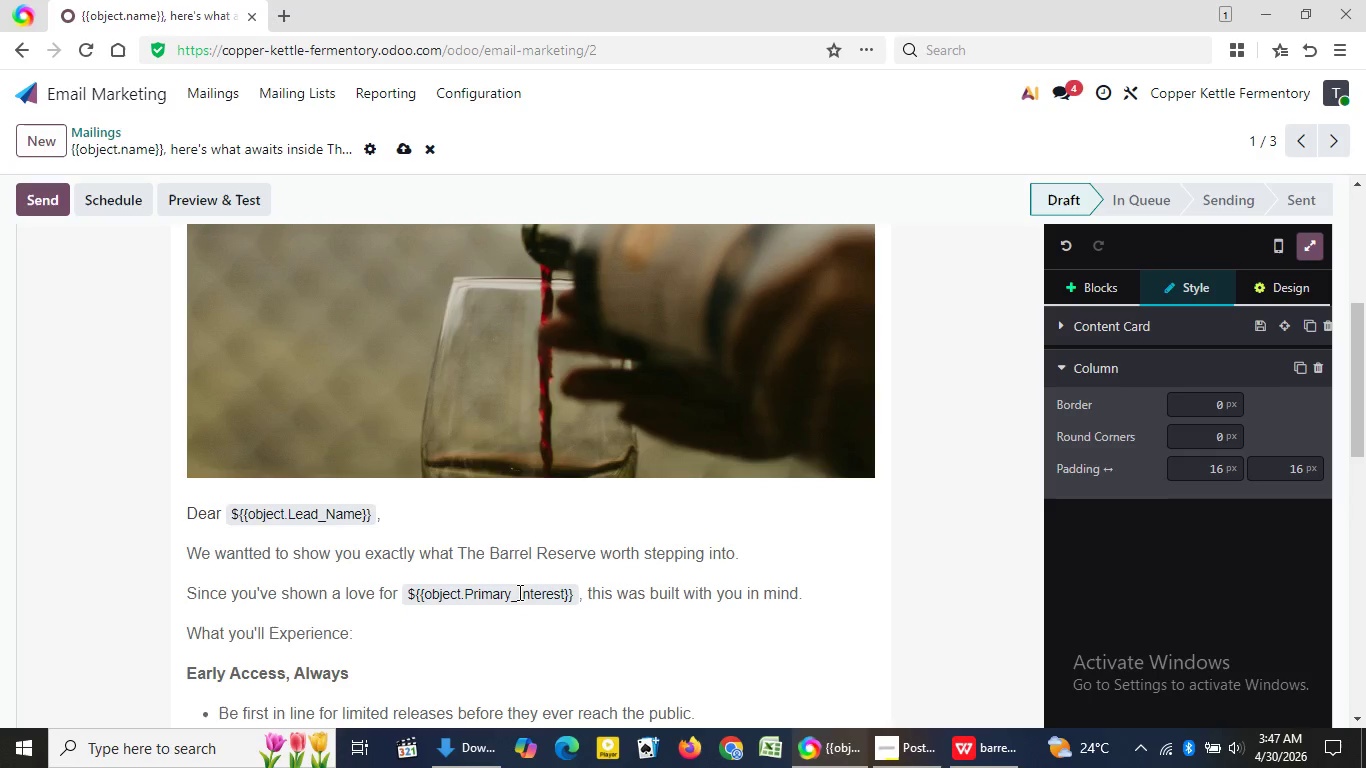 
key(Backspace)
 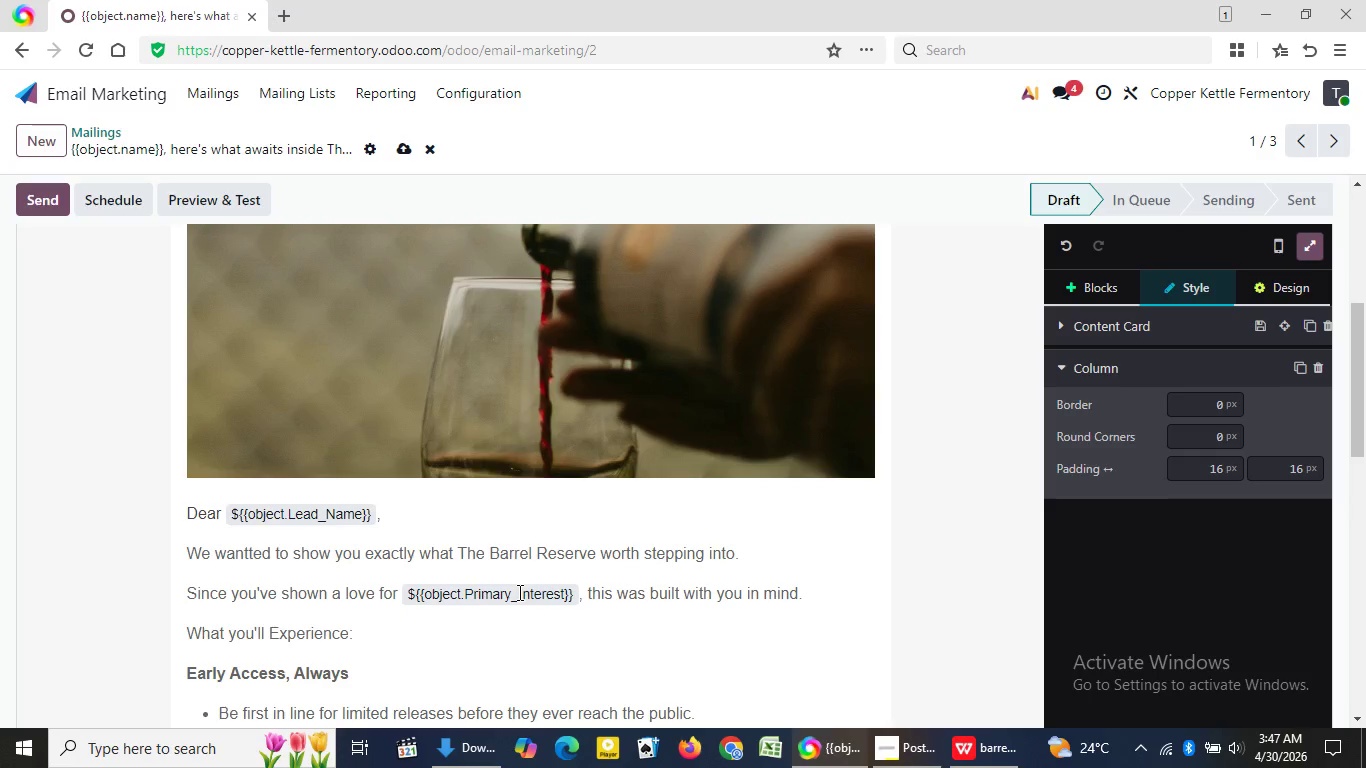 
key(Shift+Minus)